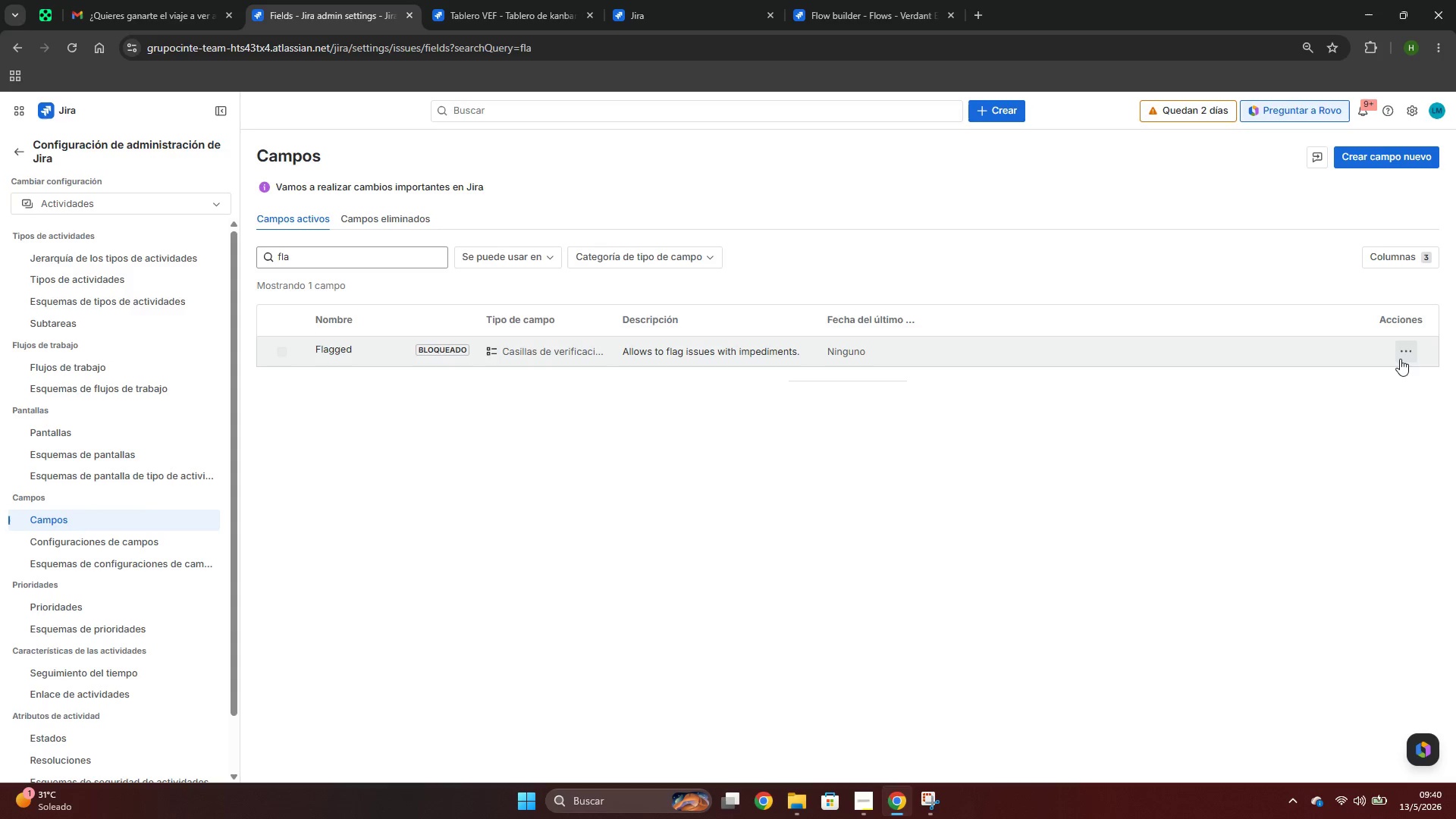 
left_click([1400, 359])
 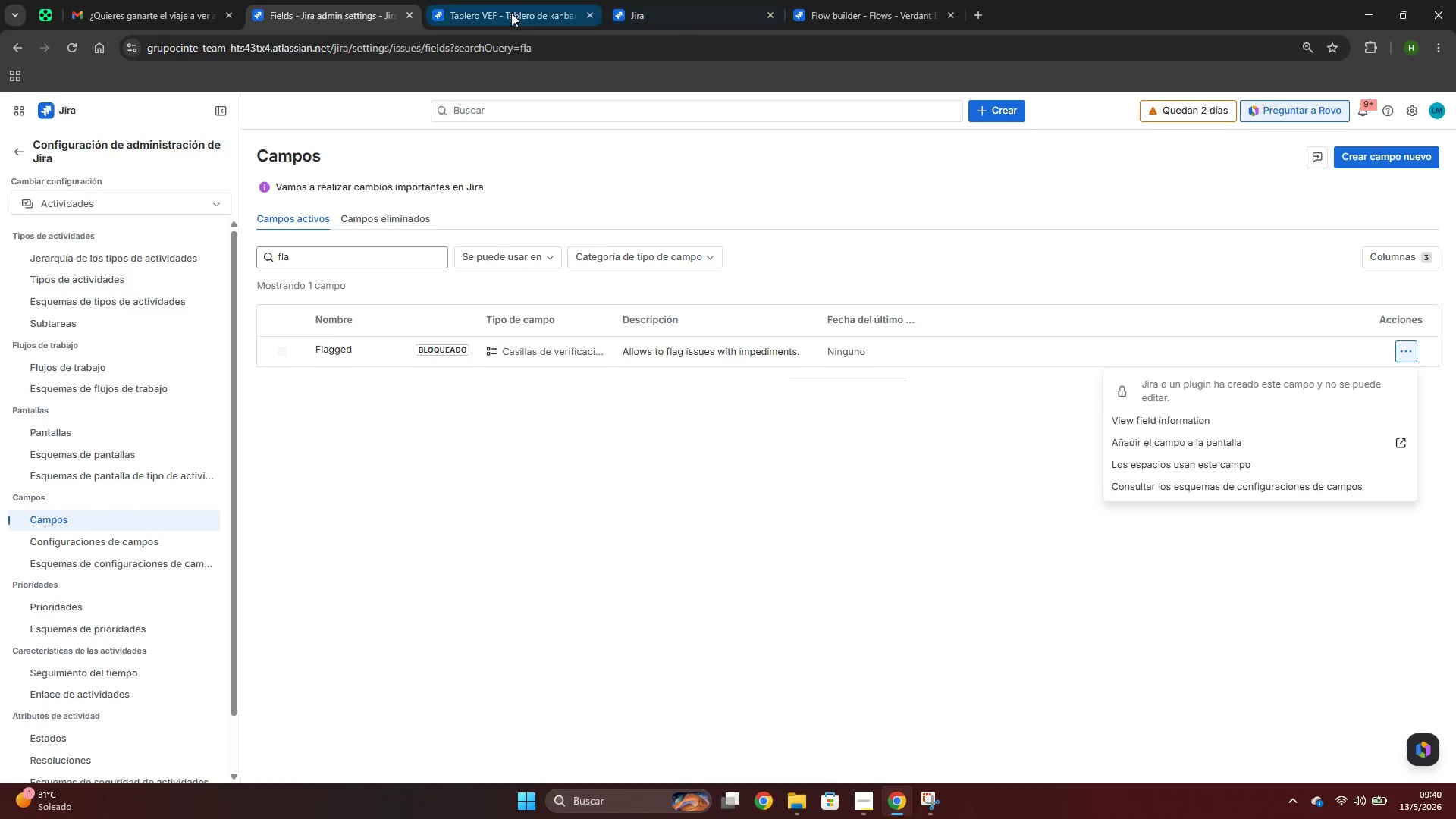 
double_click([471, 0])
 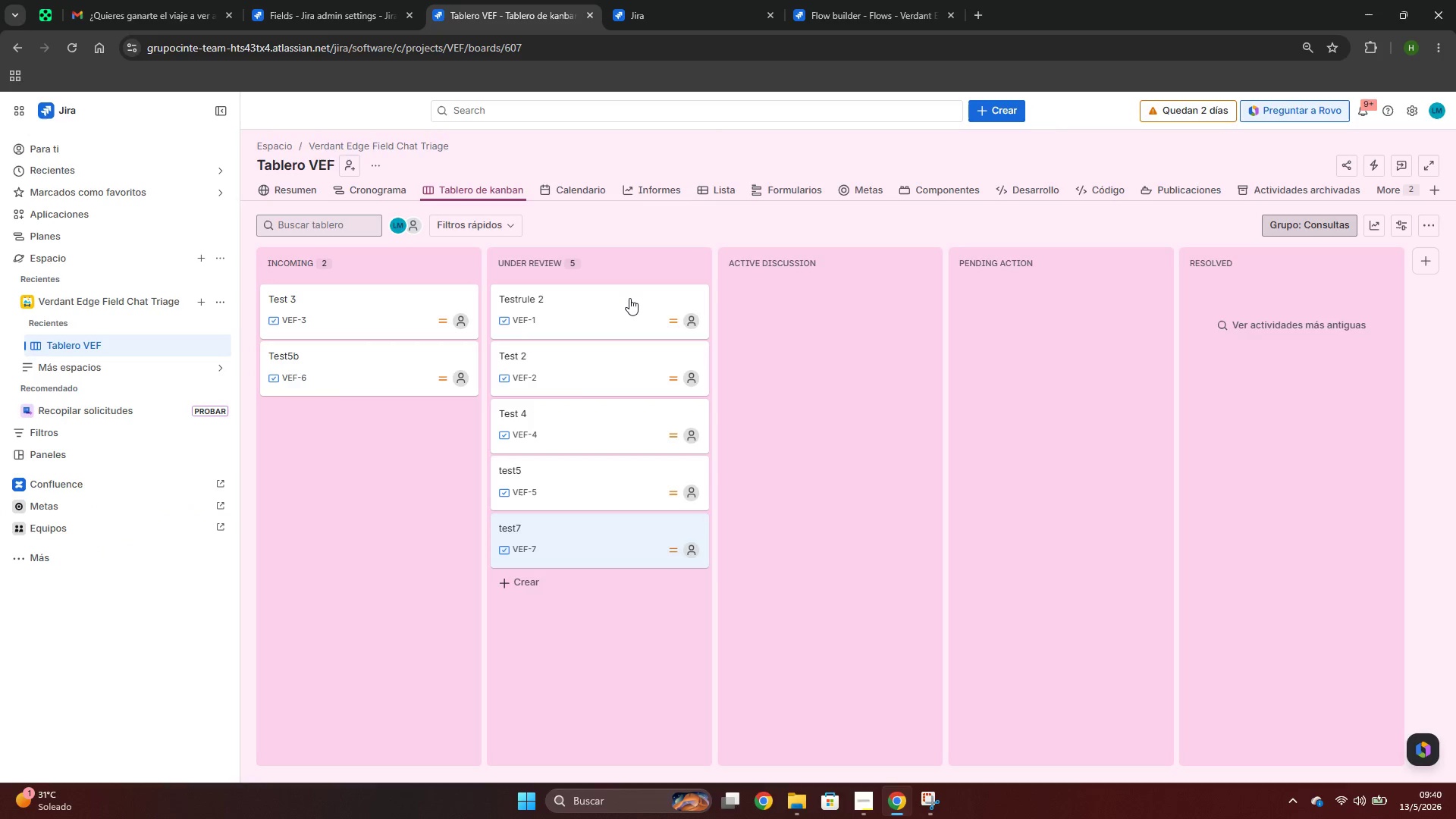 
left_click([629, 295])
 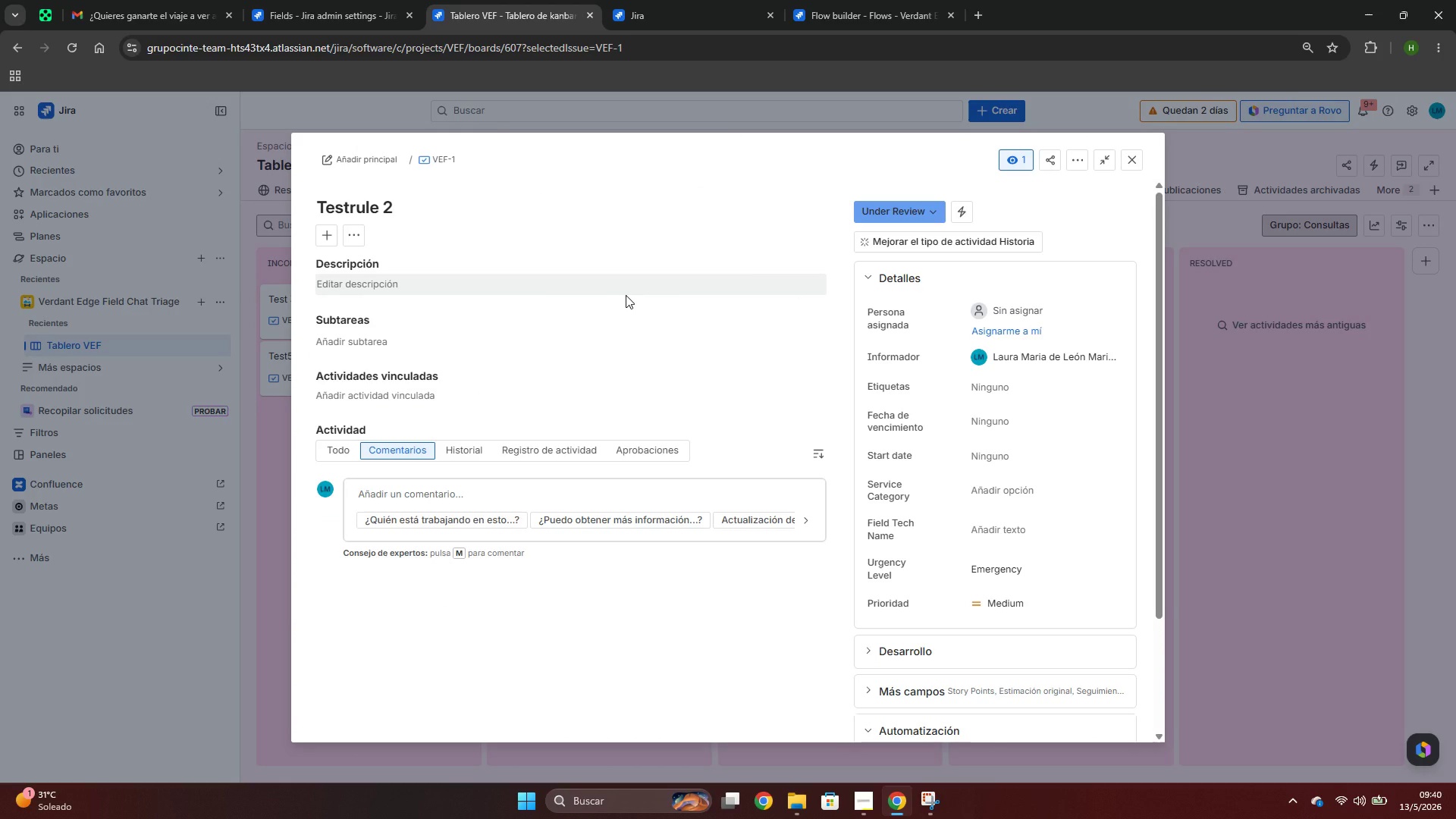 
wait(6.84)
 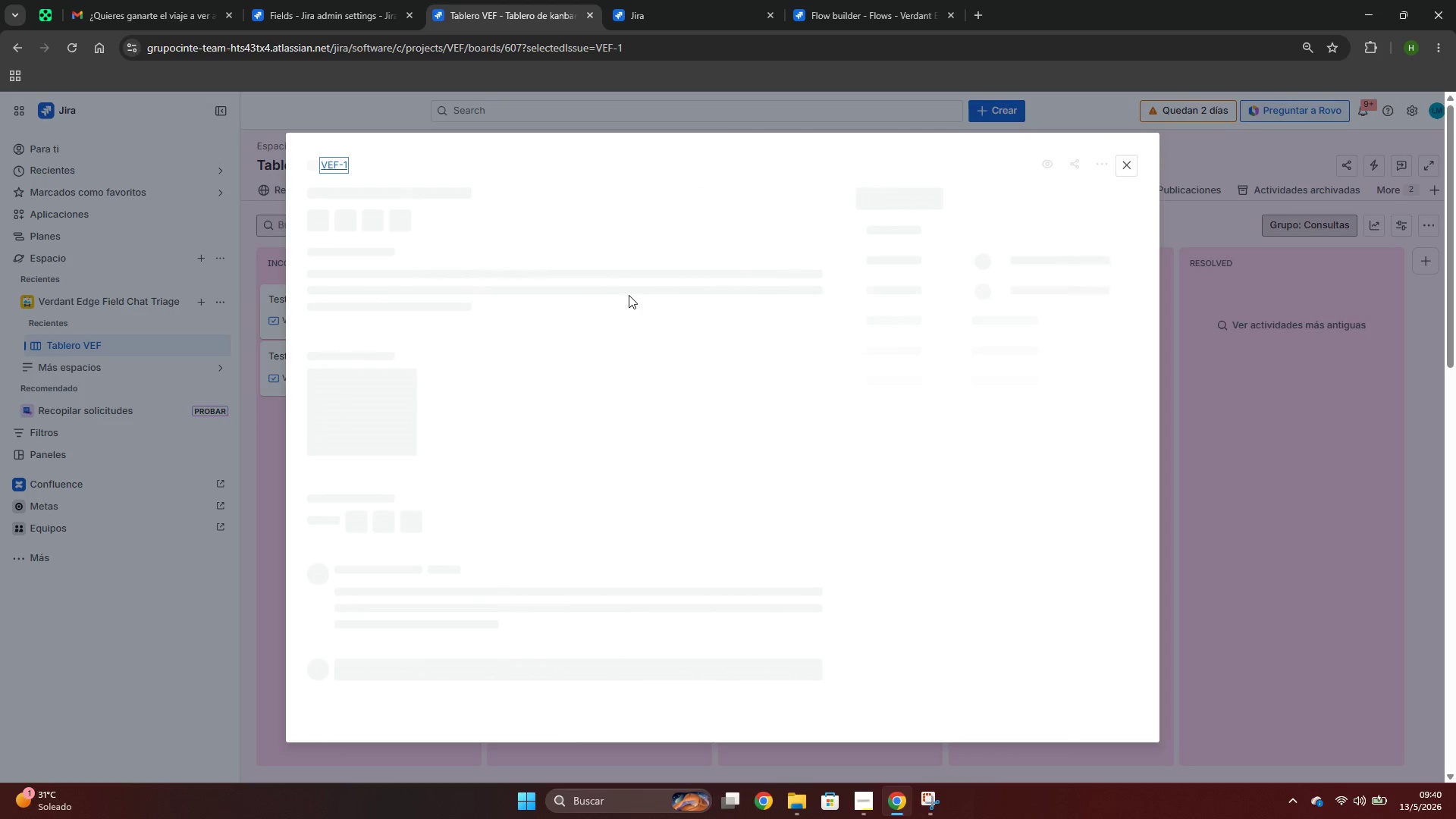 
scroll: coordinate [1041, 663], scroll_direction: down, amount: 4.0
 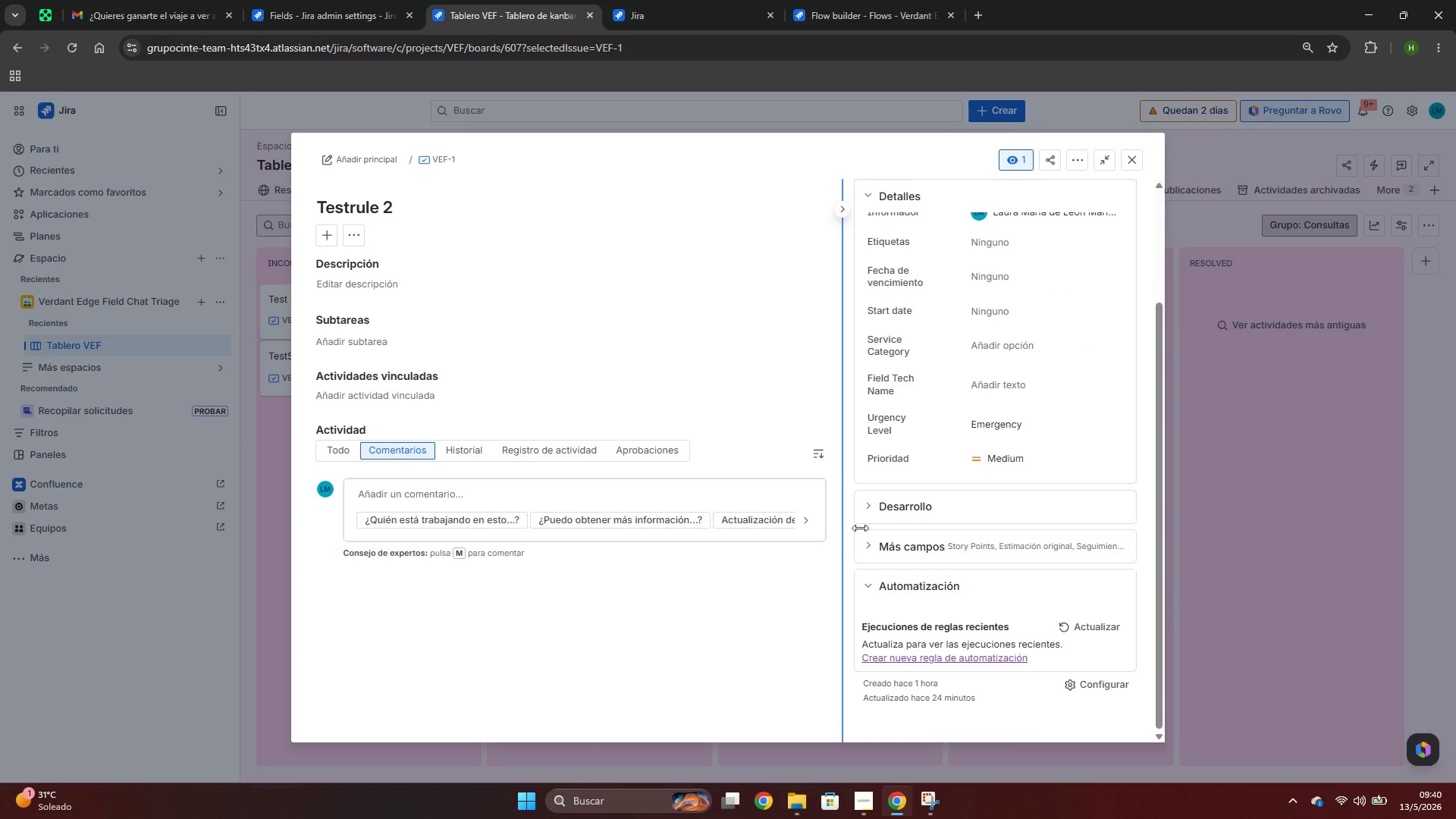 
left_click([865, 547])
 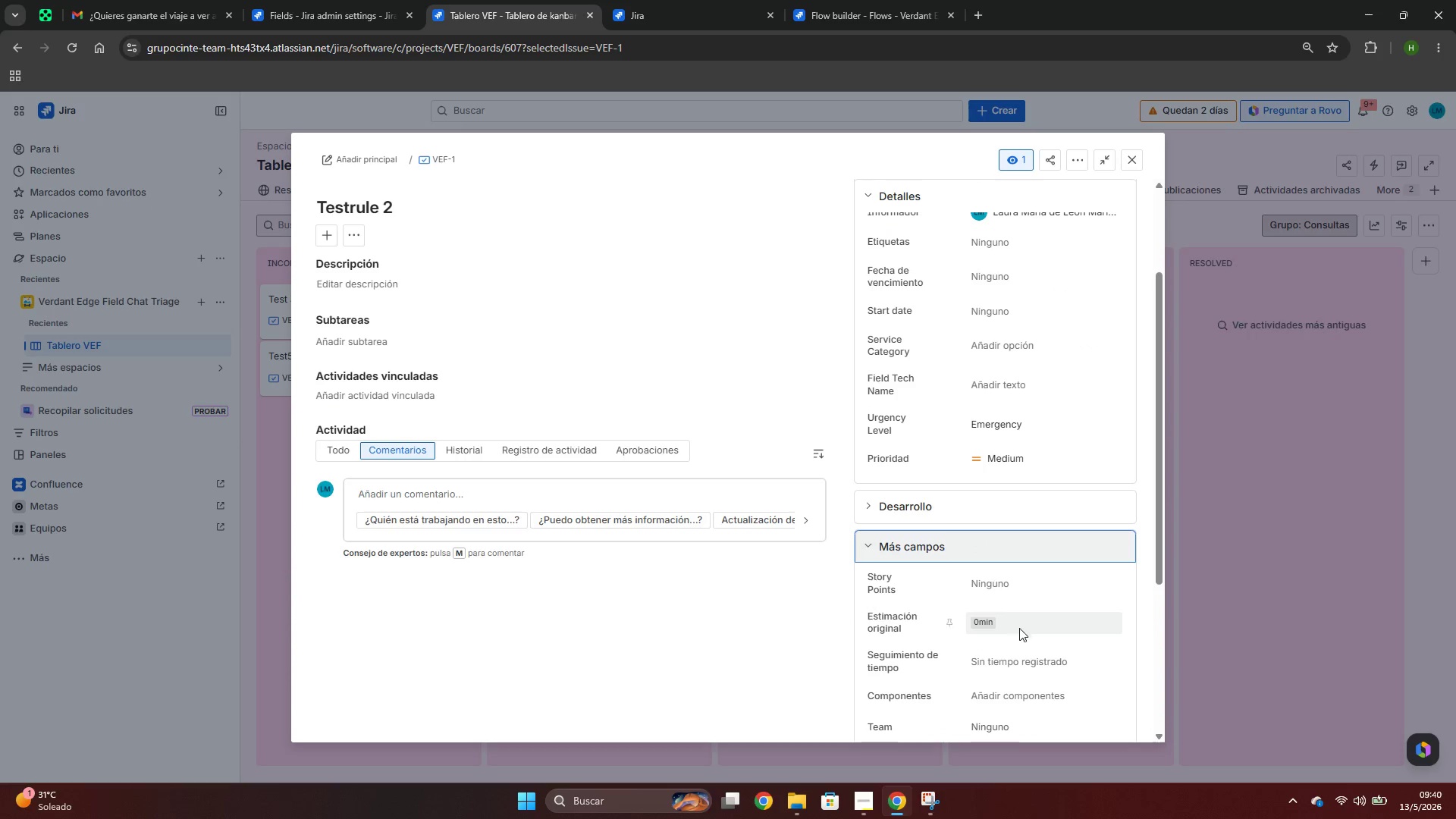 
scroll: coordinate [1040, 674], scroll_direction: down, amount: 1.0
 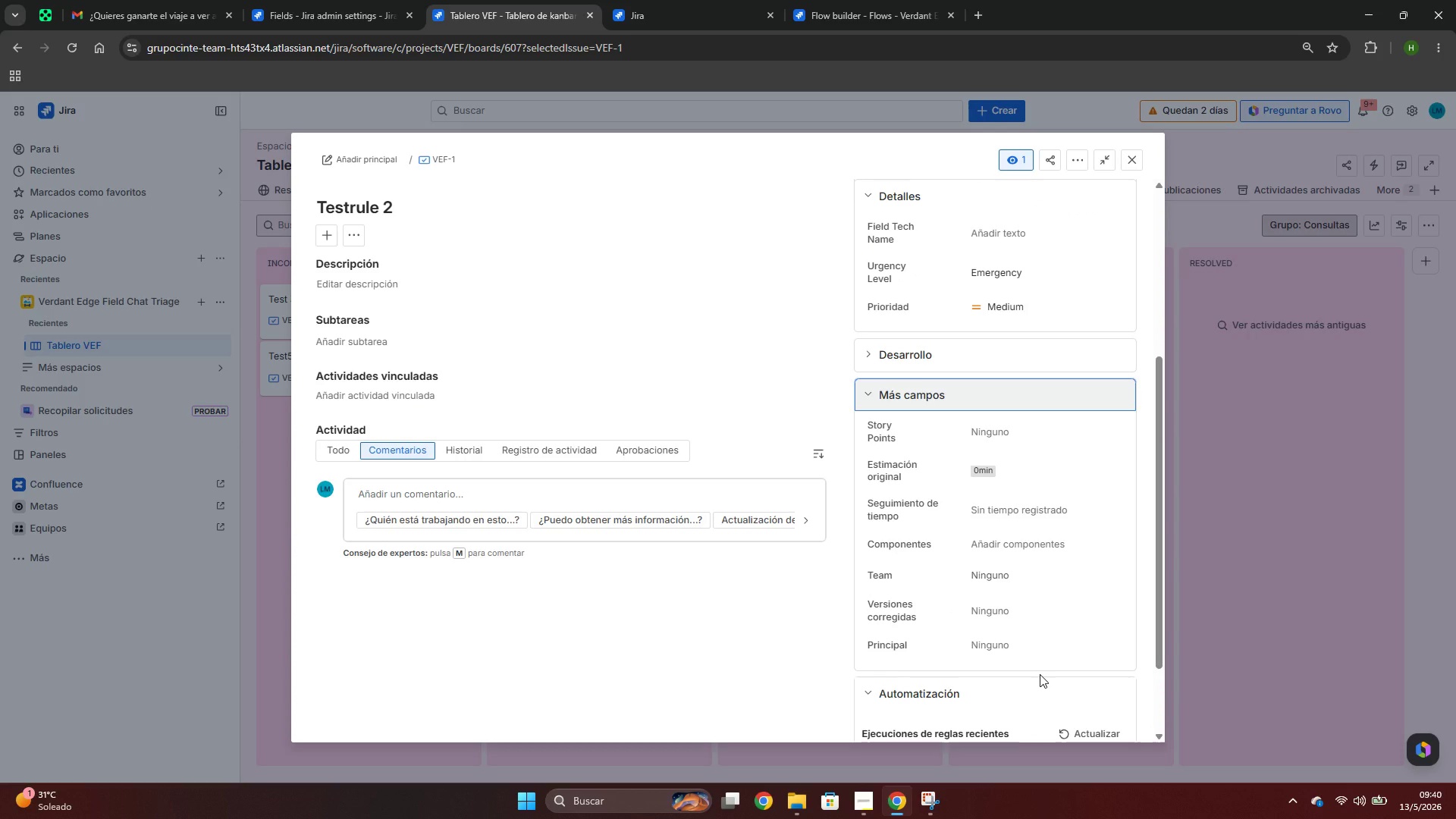 
scroll: coordinate [1040, 674], scroll_direction: up, amount: 5.0
 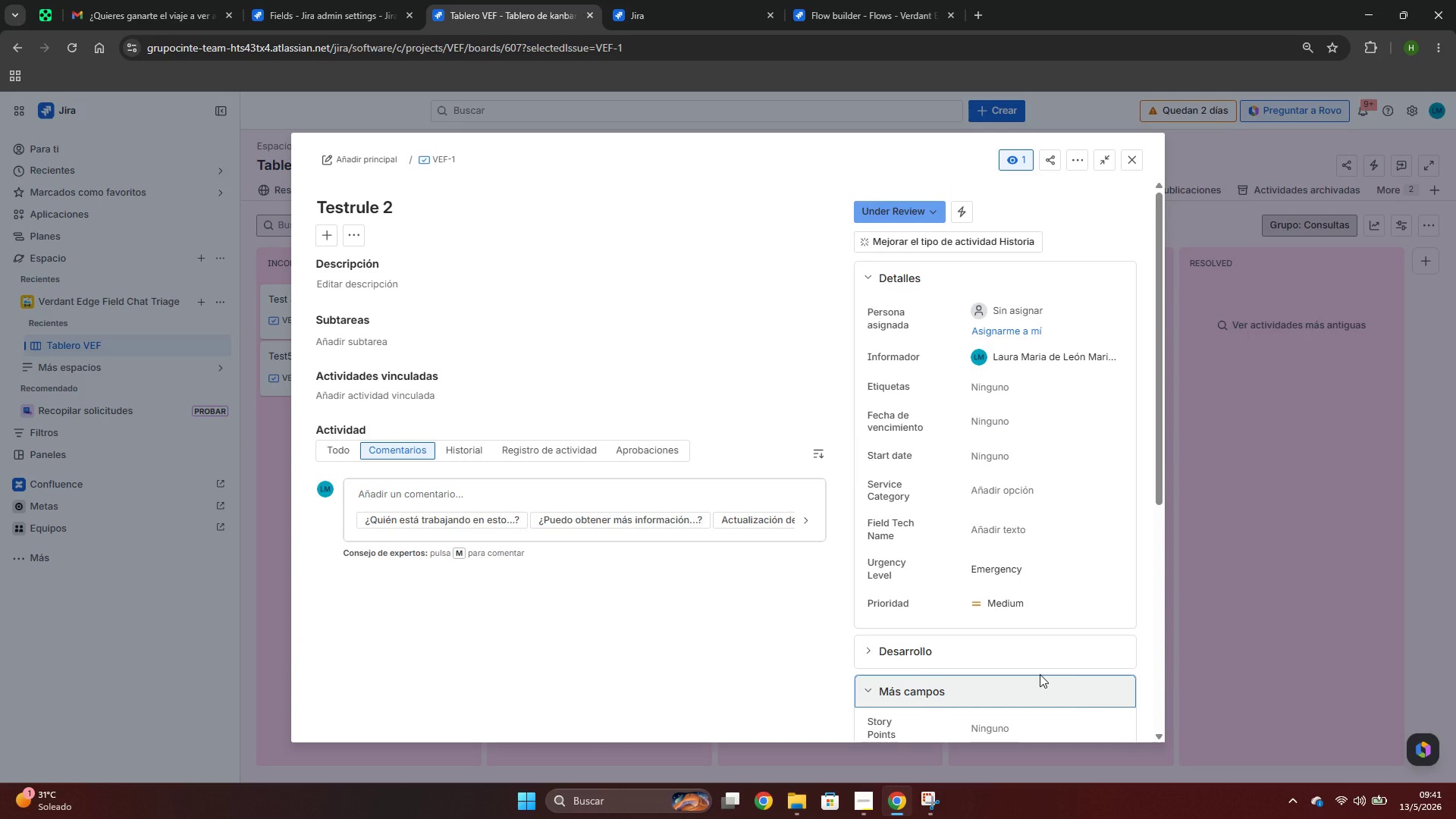 
scroll: coordinate [1040, 674], scroll_direction: none, amount: 0.0
 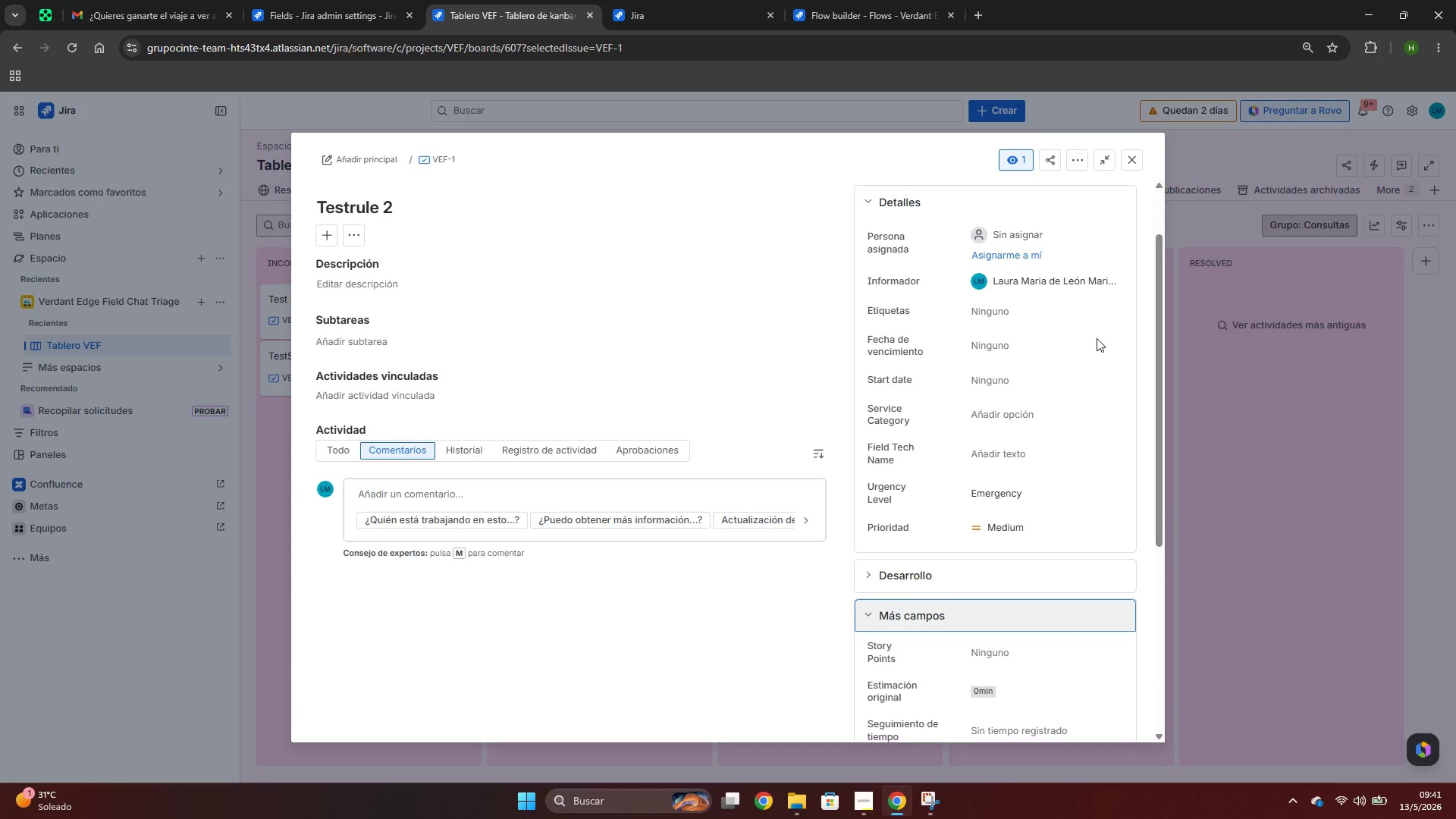 
scroll: coordinate [1058, 482], scroll_direction: up, amount: 4.0
 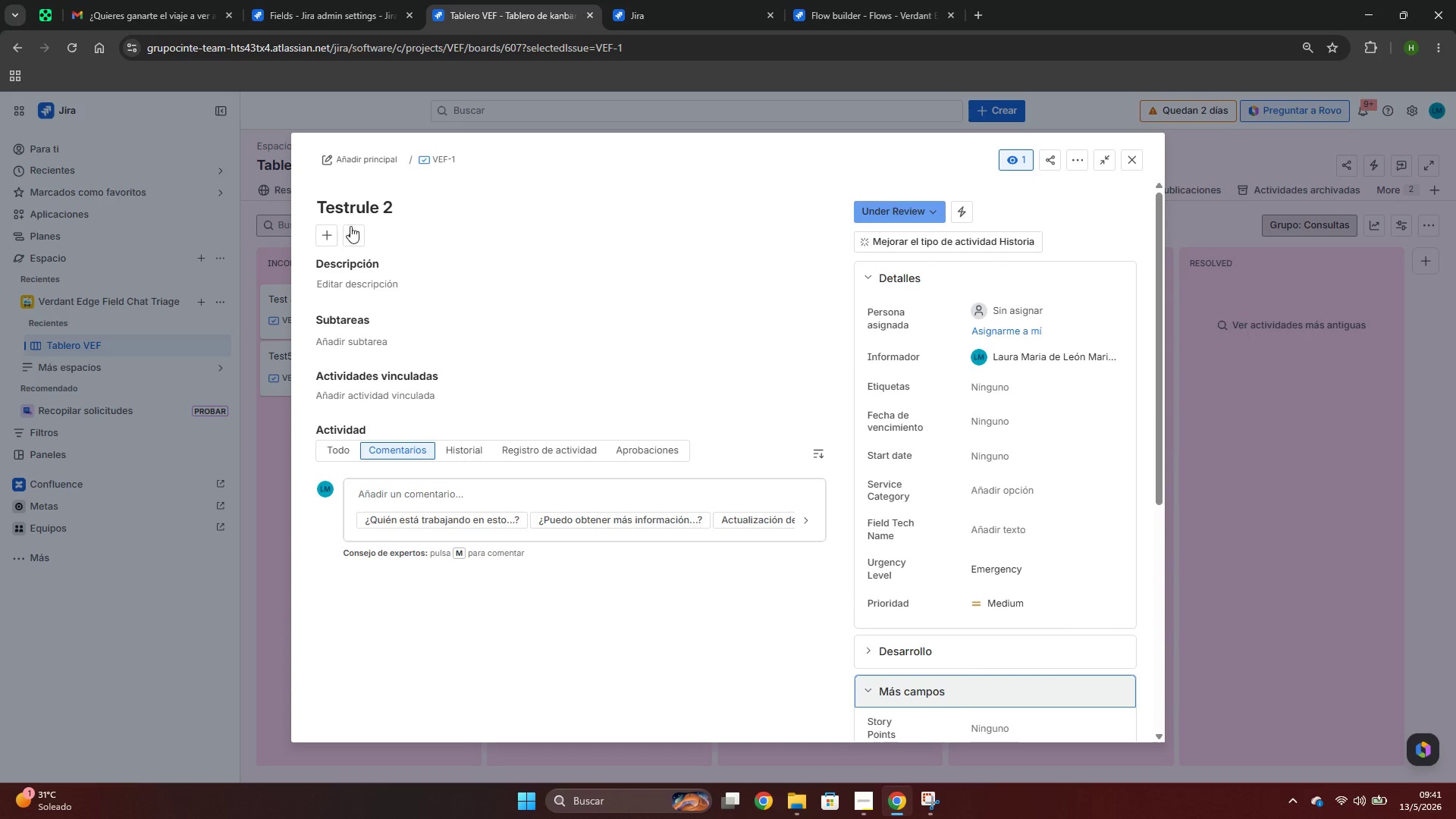 
left_click([867, 807])